 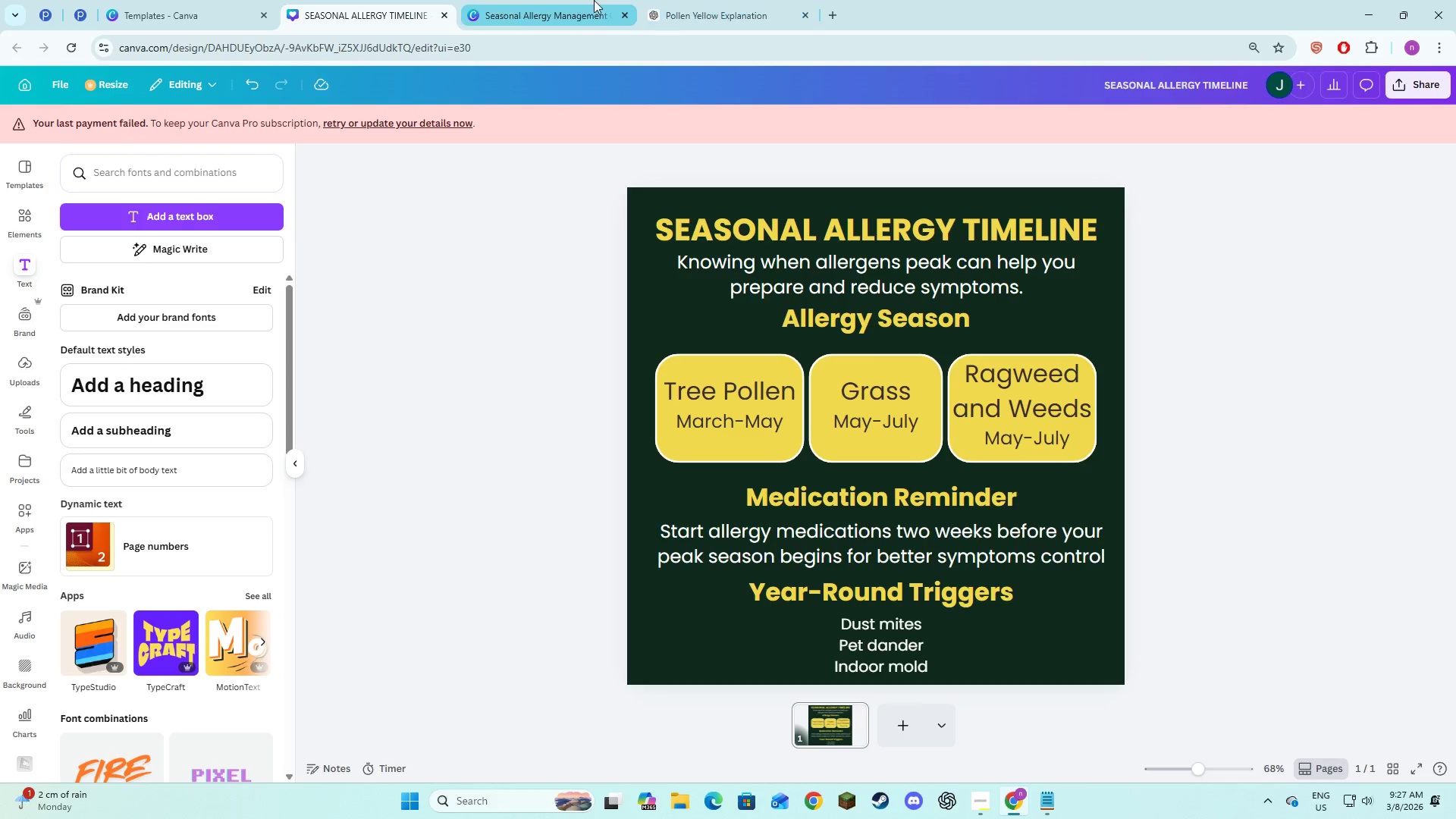 
left_click([594, 0])
 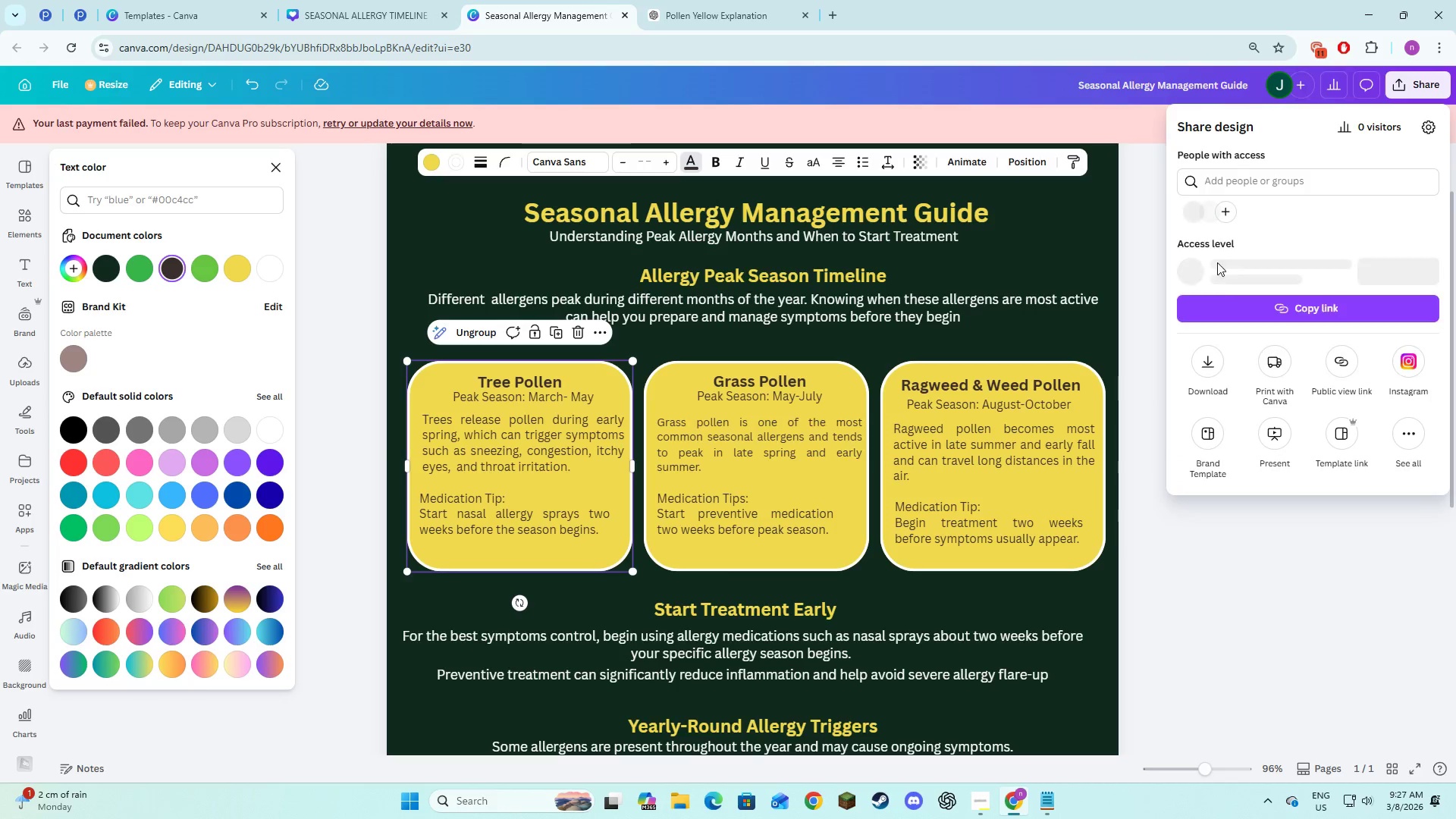 
left_click([1218, 361])
 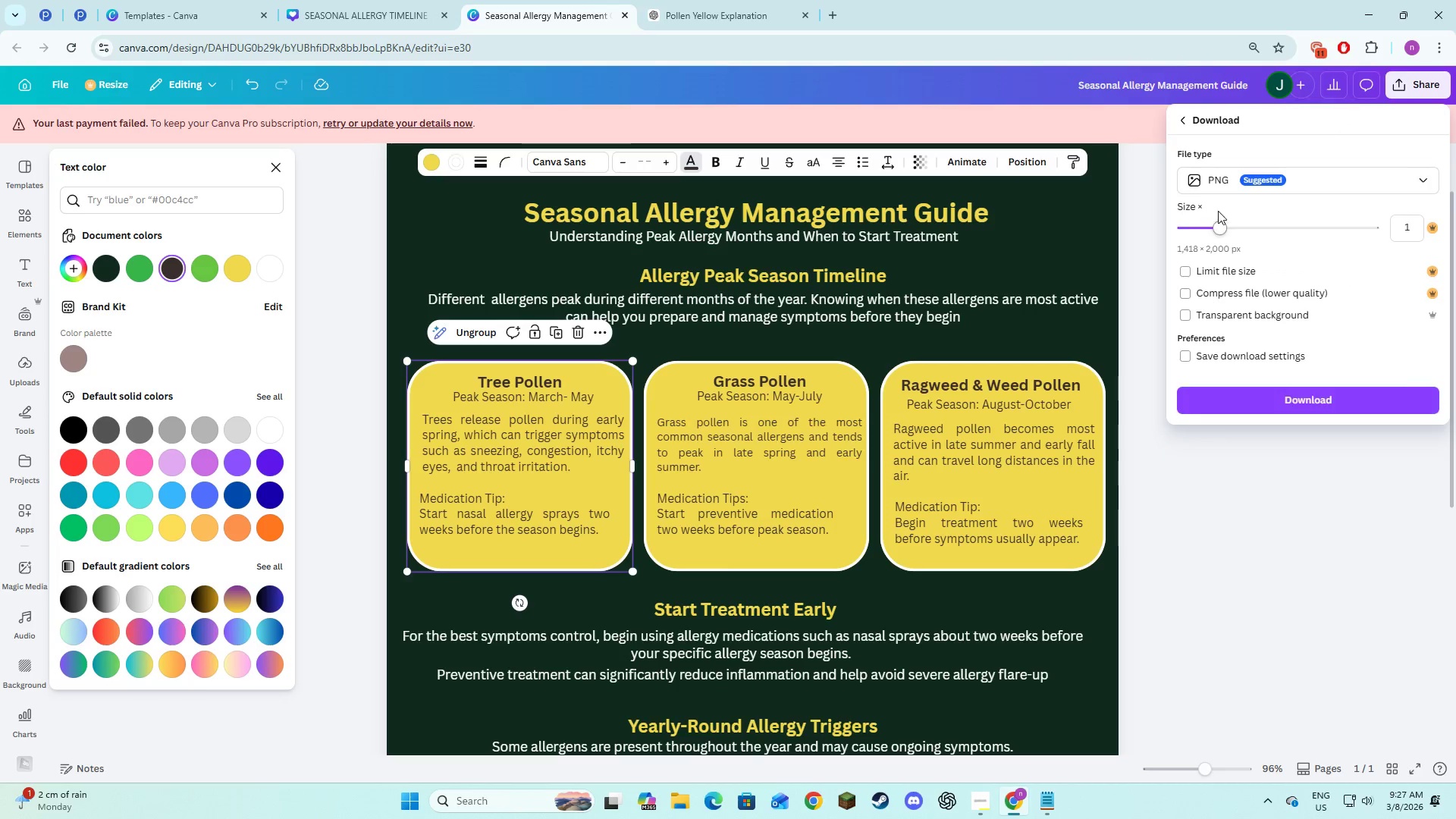 
left_click_drag(start_coordinate=[1228, 196], to_coordinate=[1228, 187])
 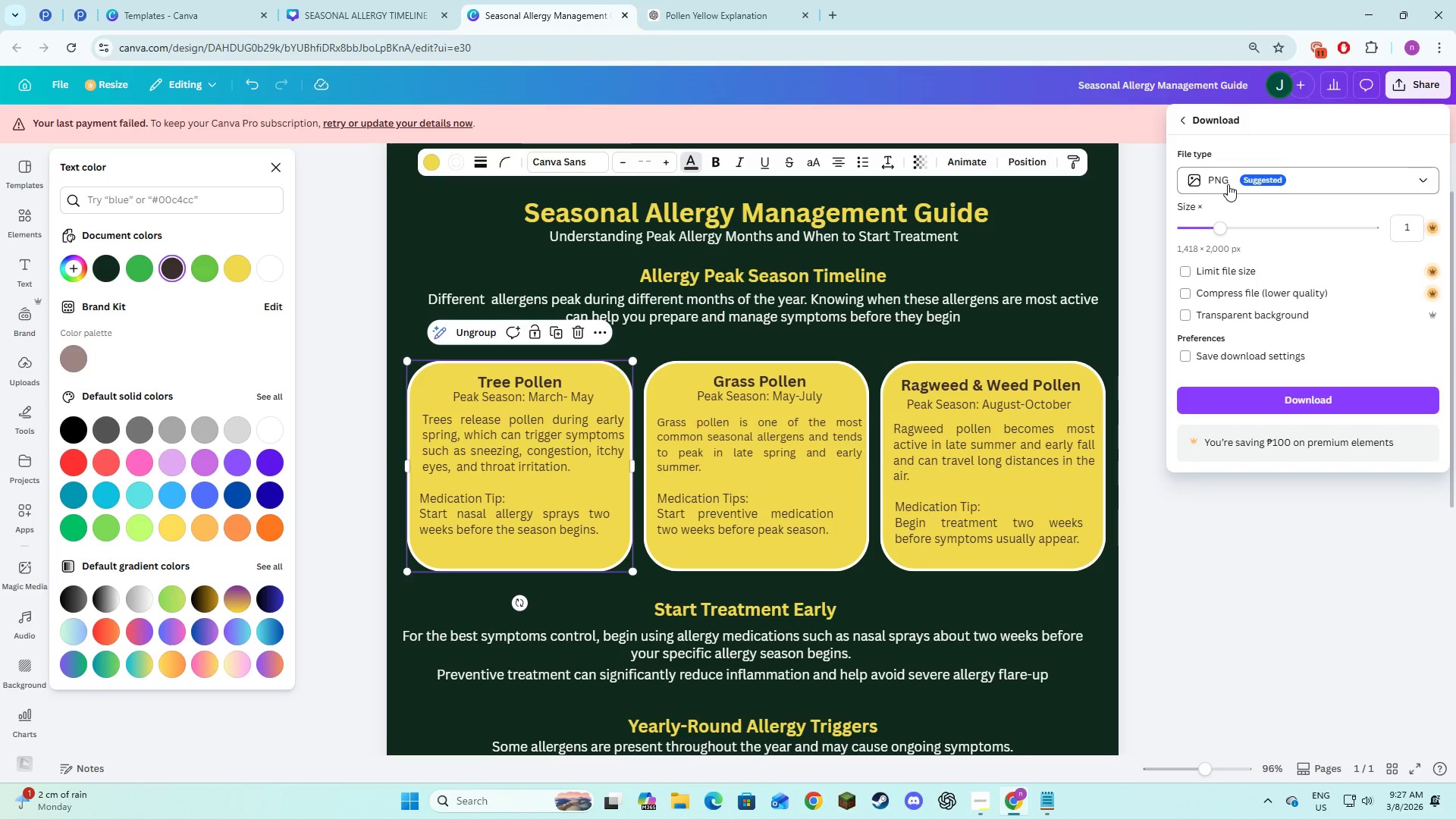 
left_click([1228, 184])
 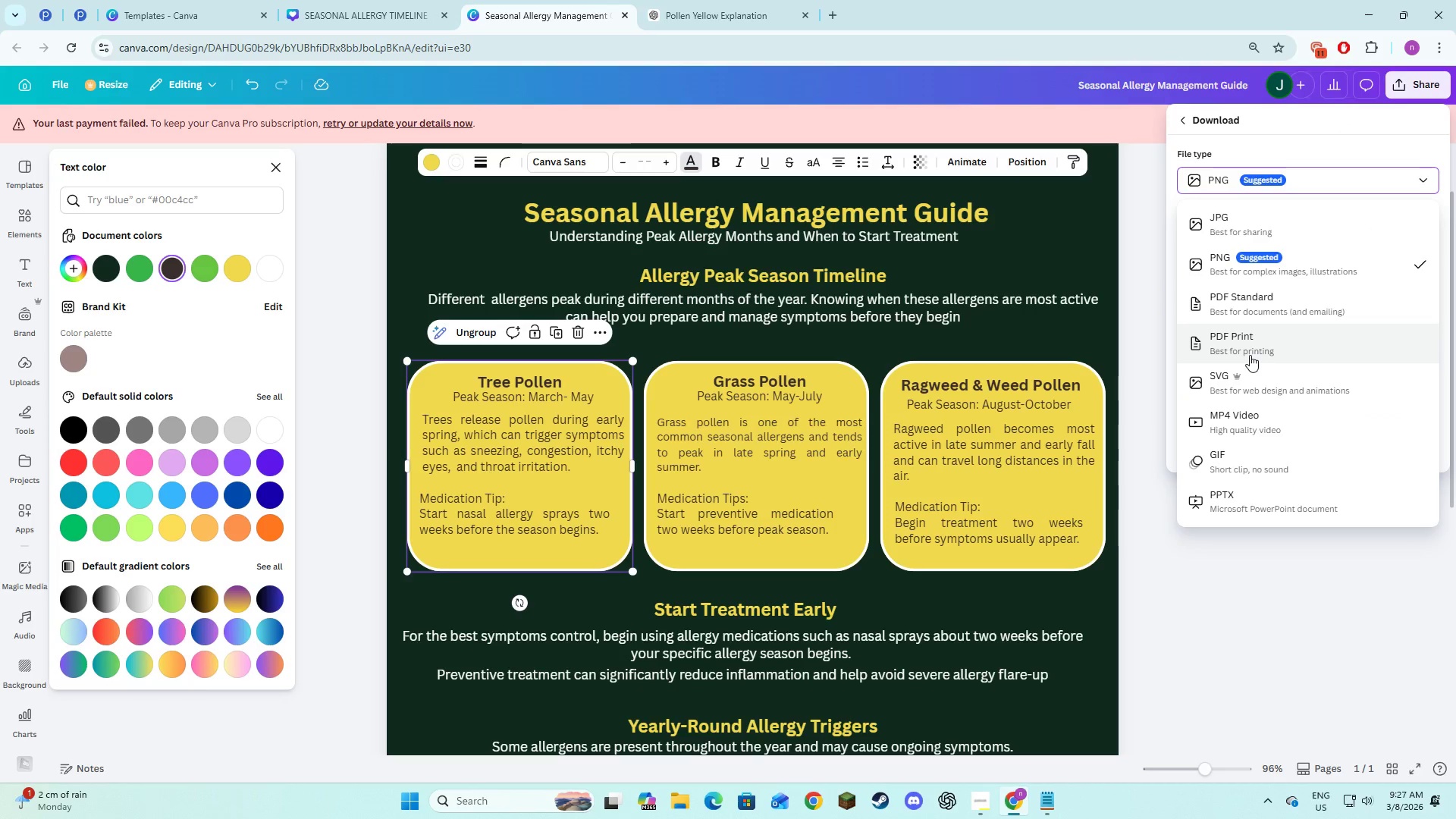 
left_click([1250, 355])
 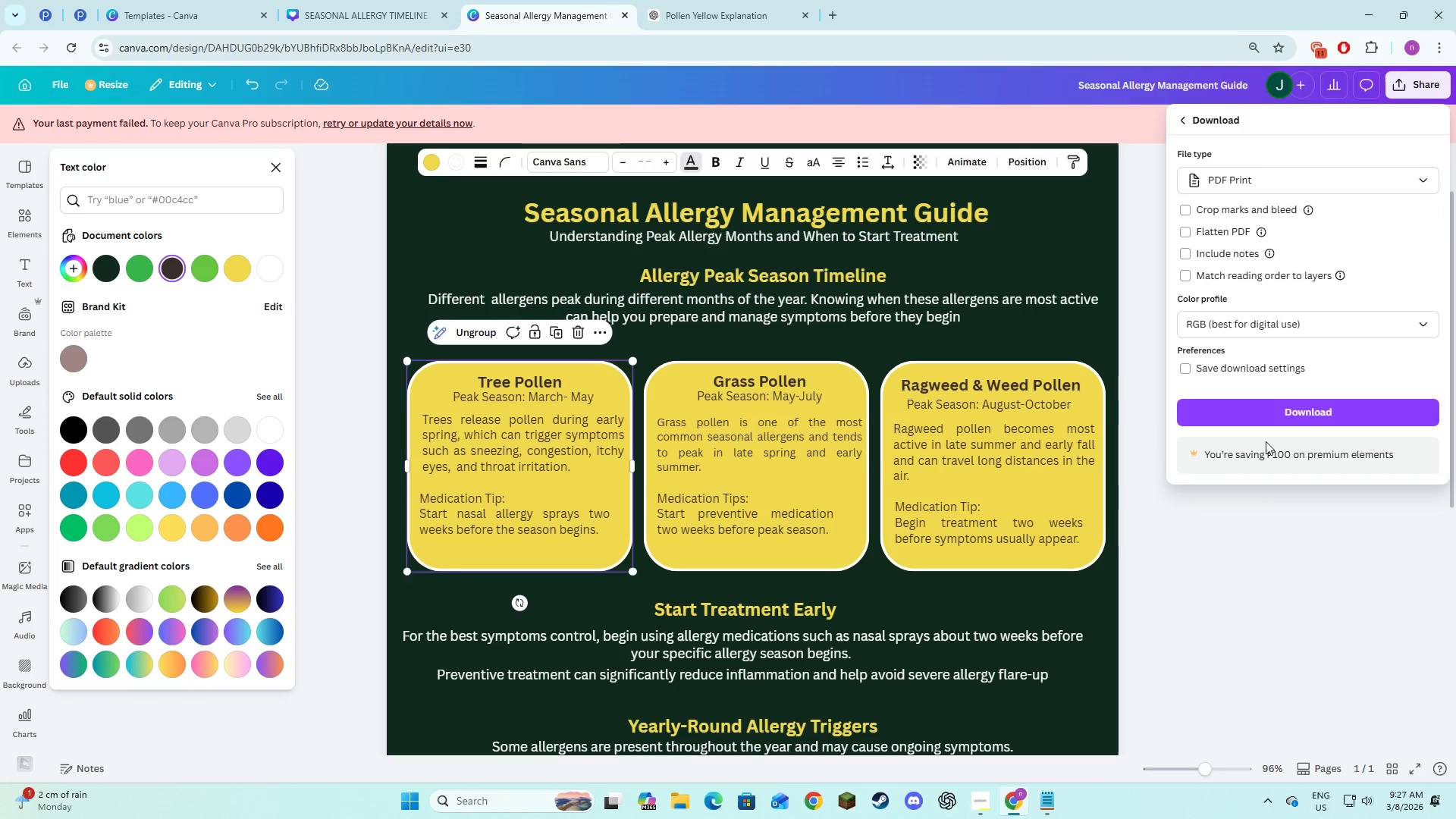 
left_click([1221, 319])
 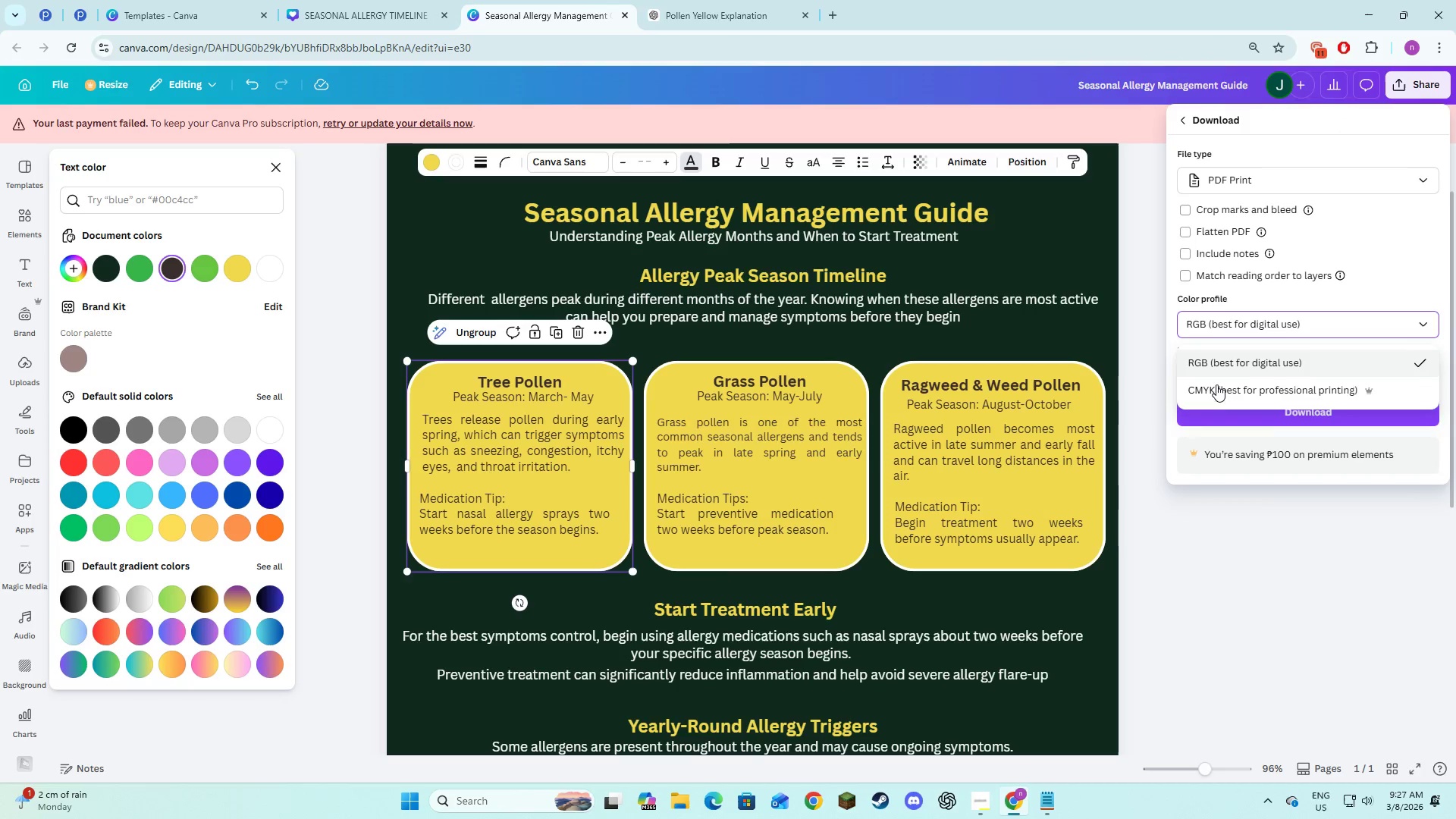 
left_click([1216, 388])
 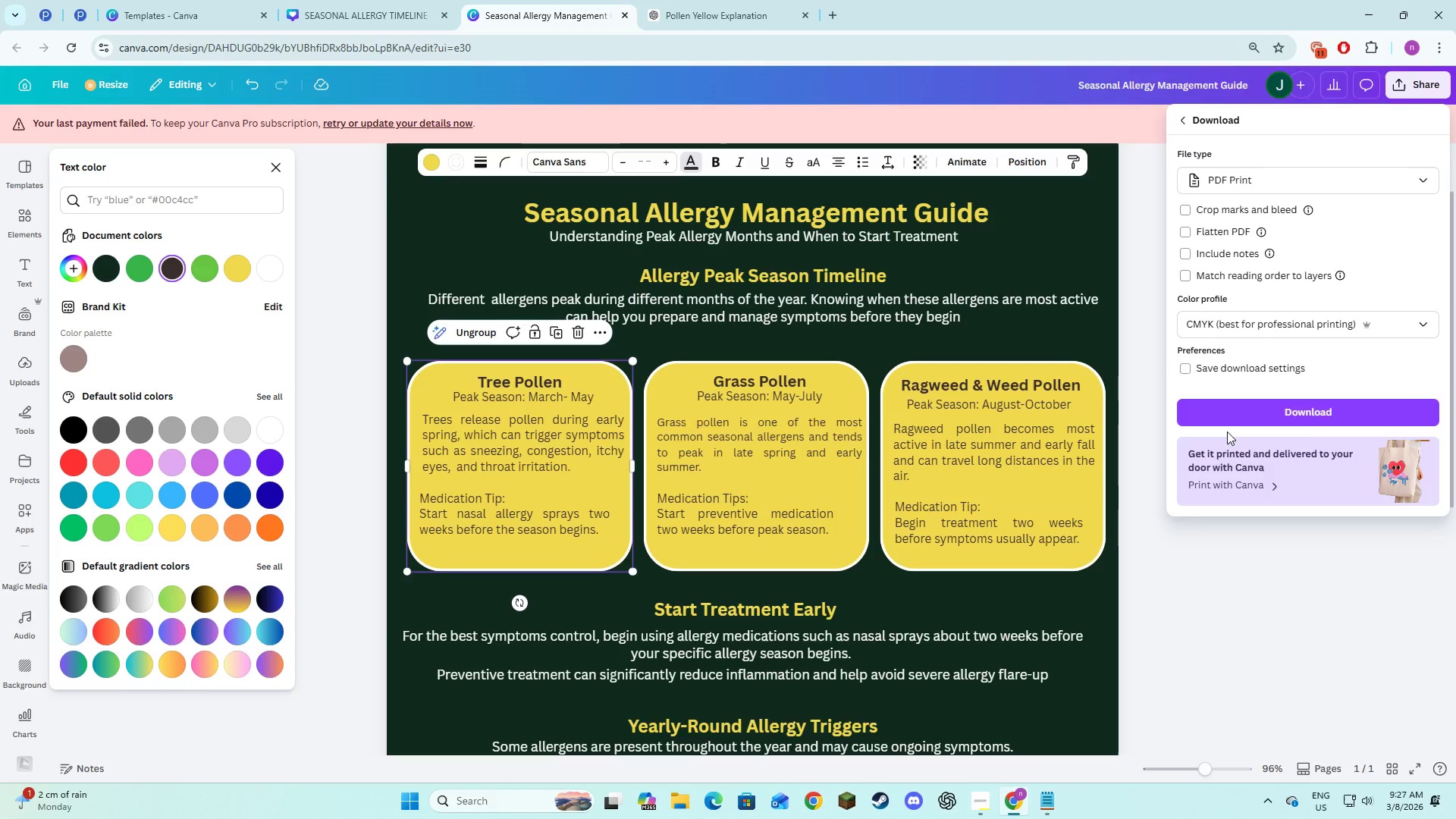 
left_click([1227, 406])
 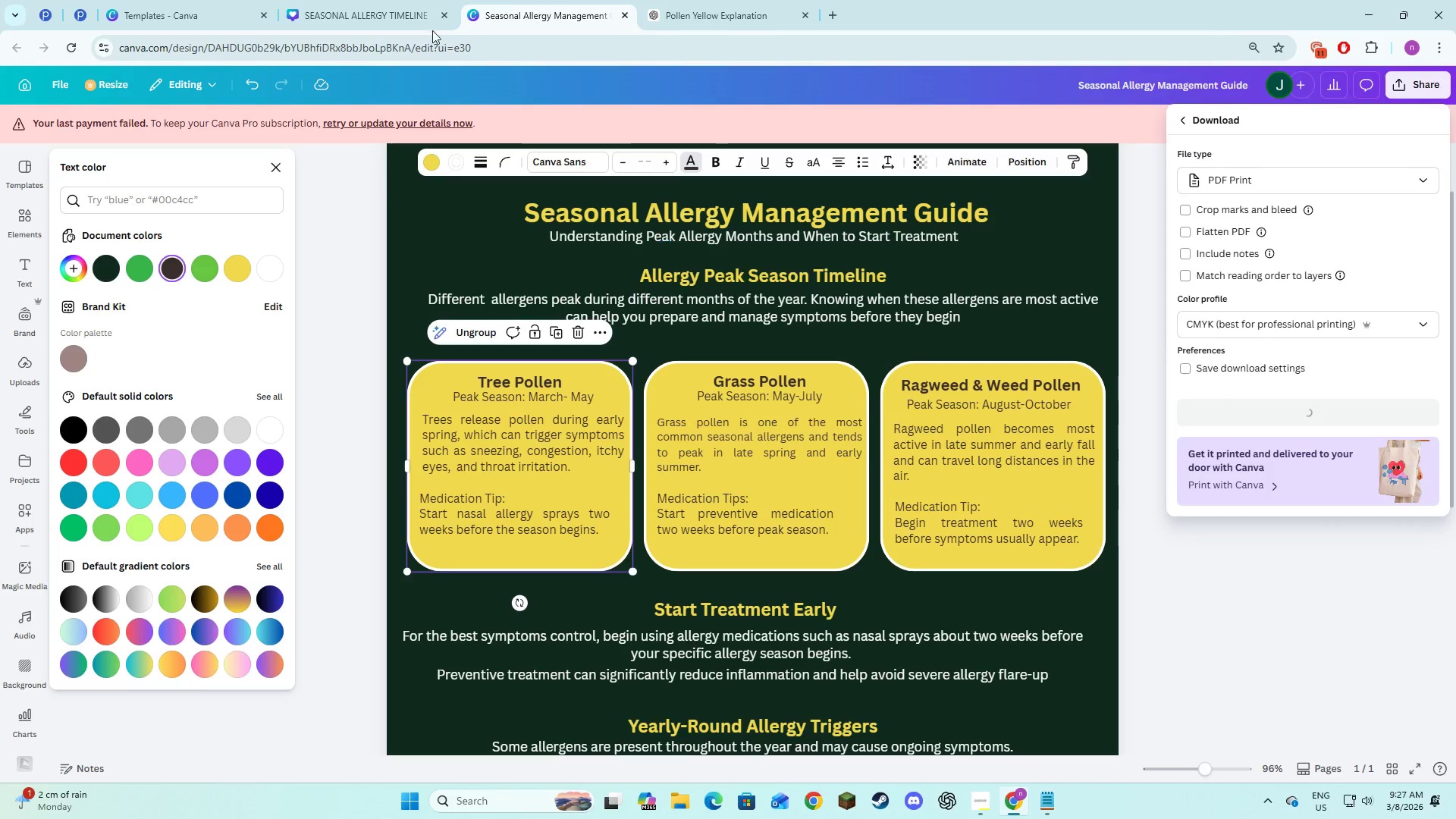 
left_click_drag(start_coordinate=[671, 0], to_coordinate=[672, 5])
 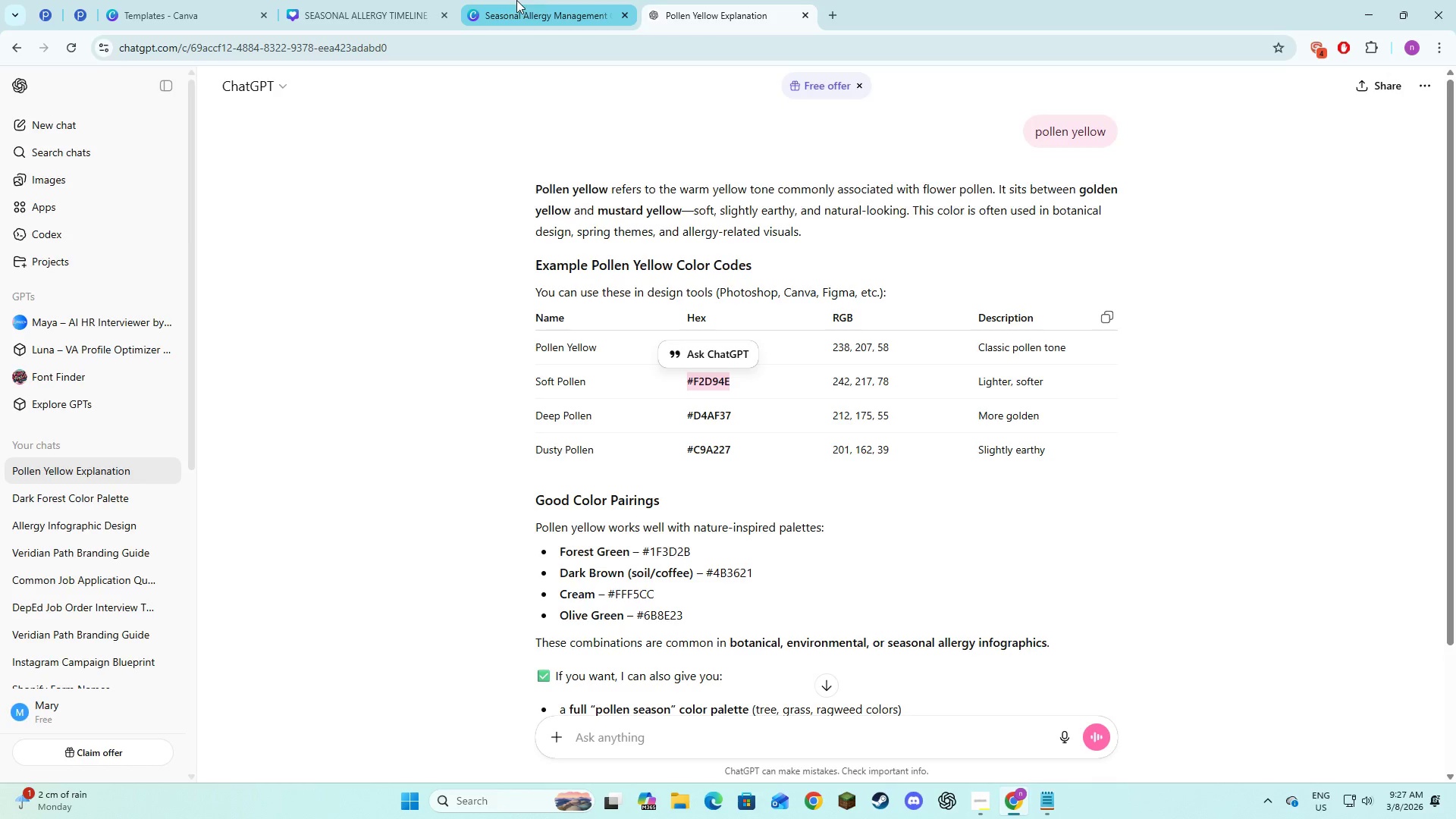 
left_click([516, 0])
 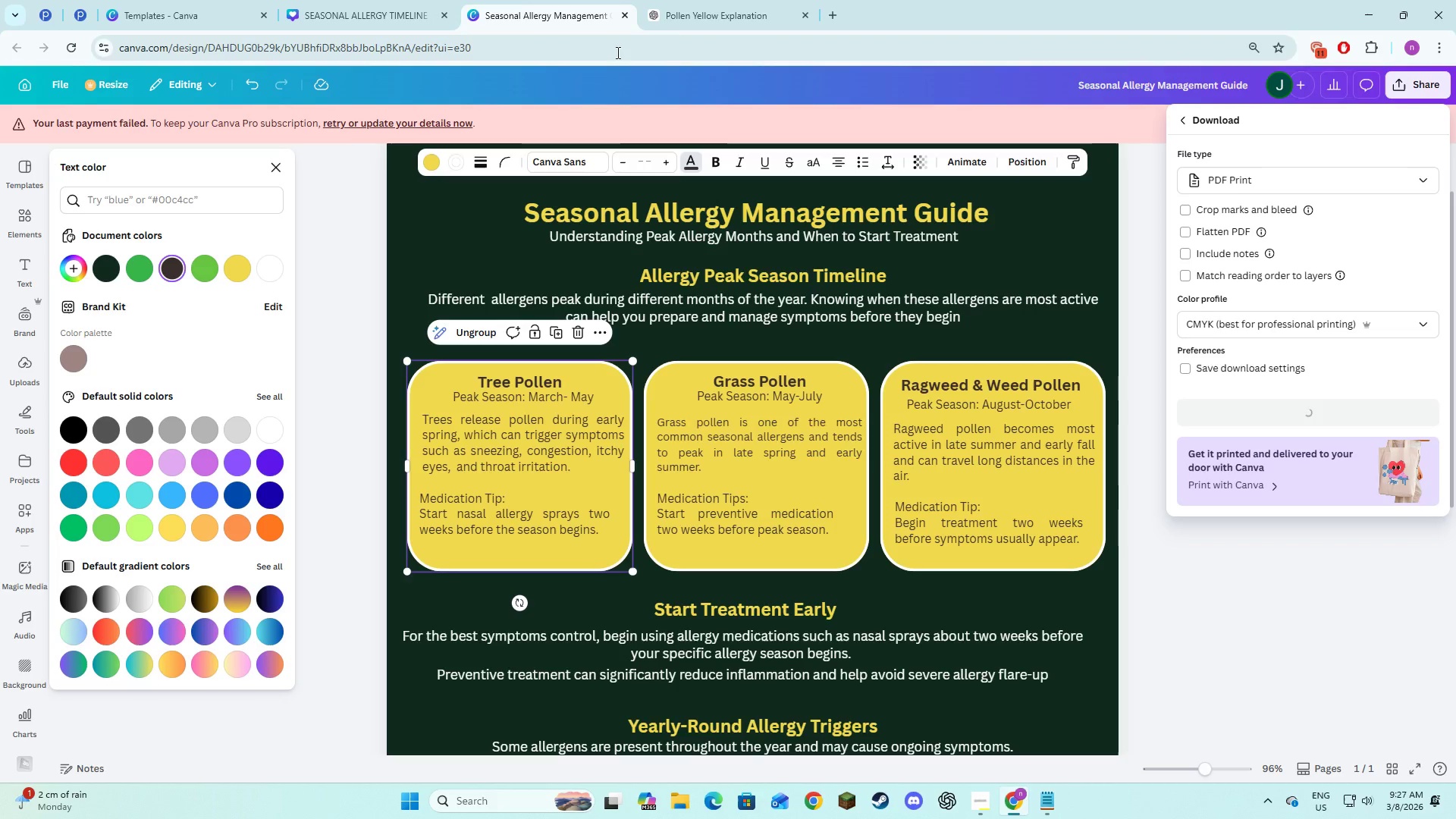 
key(Alt+Tab)
 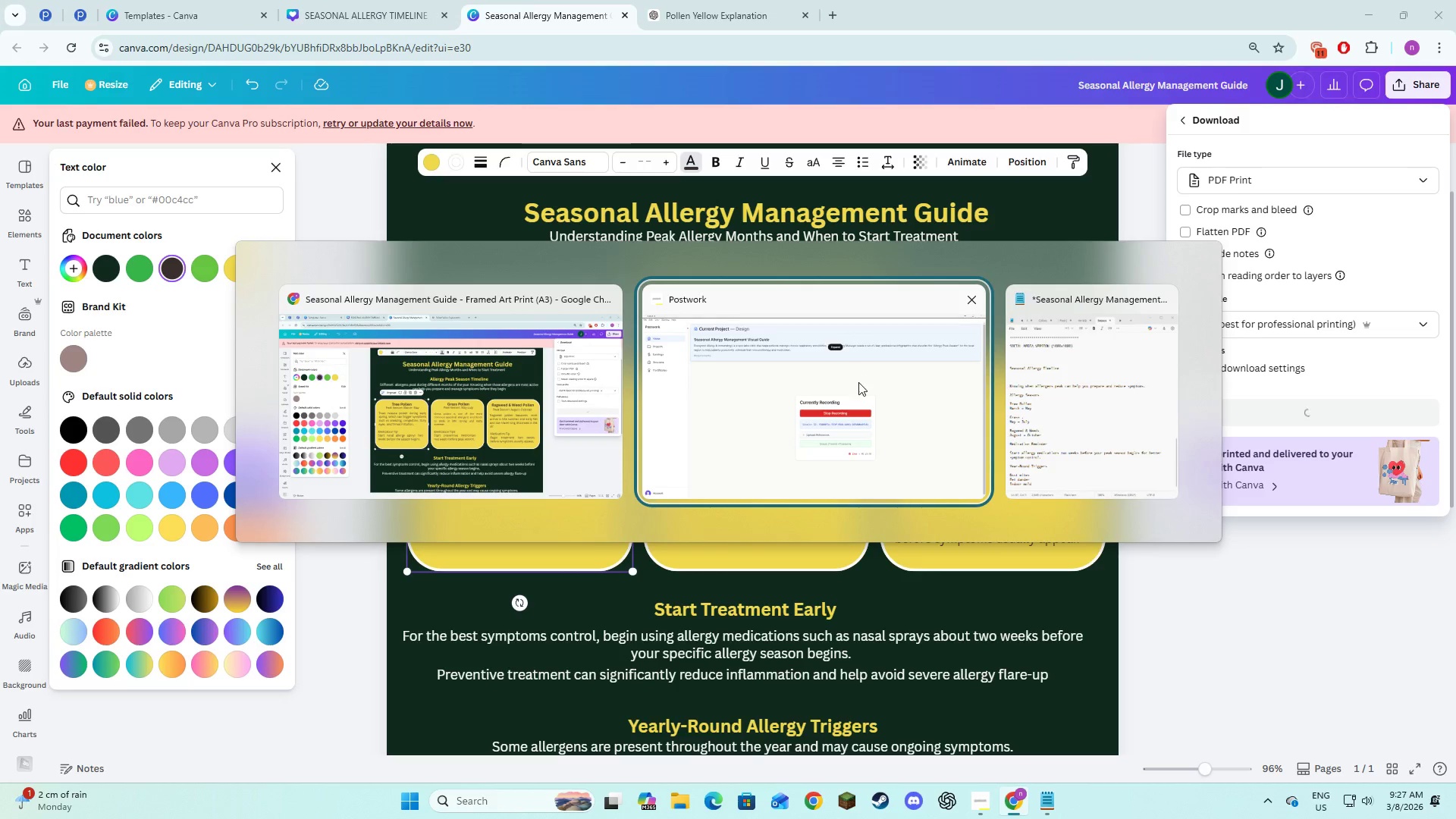 
left_click([864, 393])